 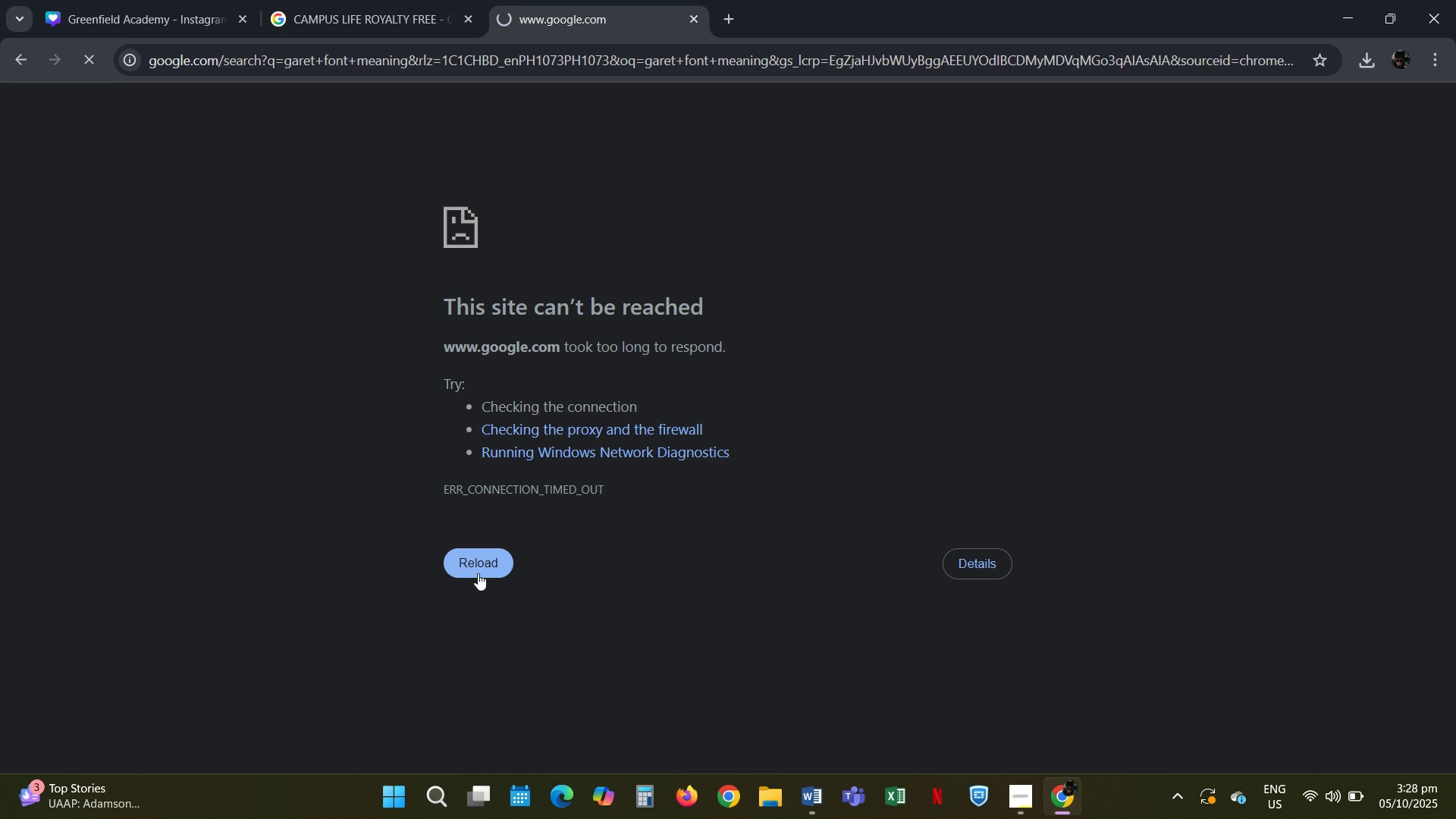 
double_click([478, 570])
 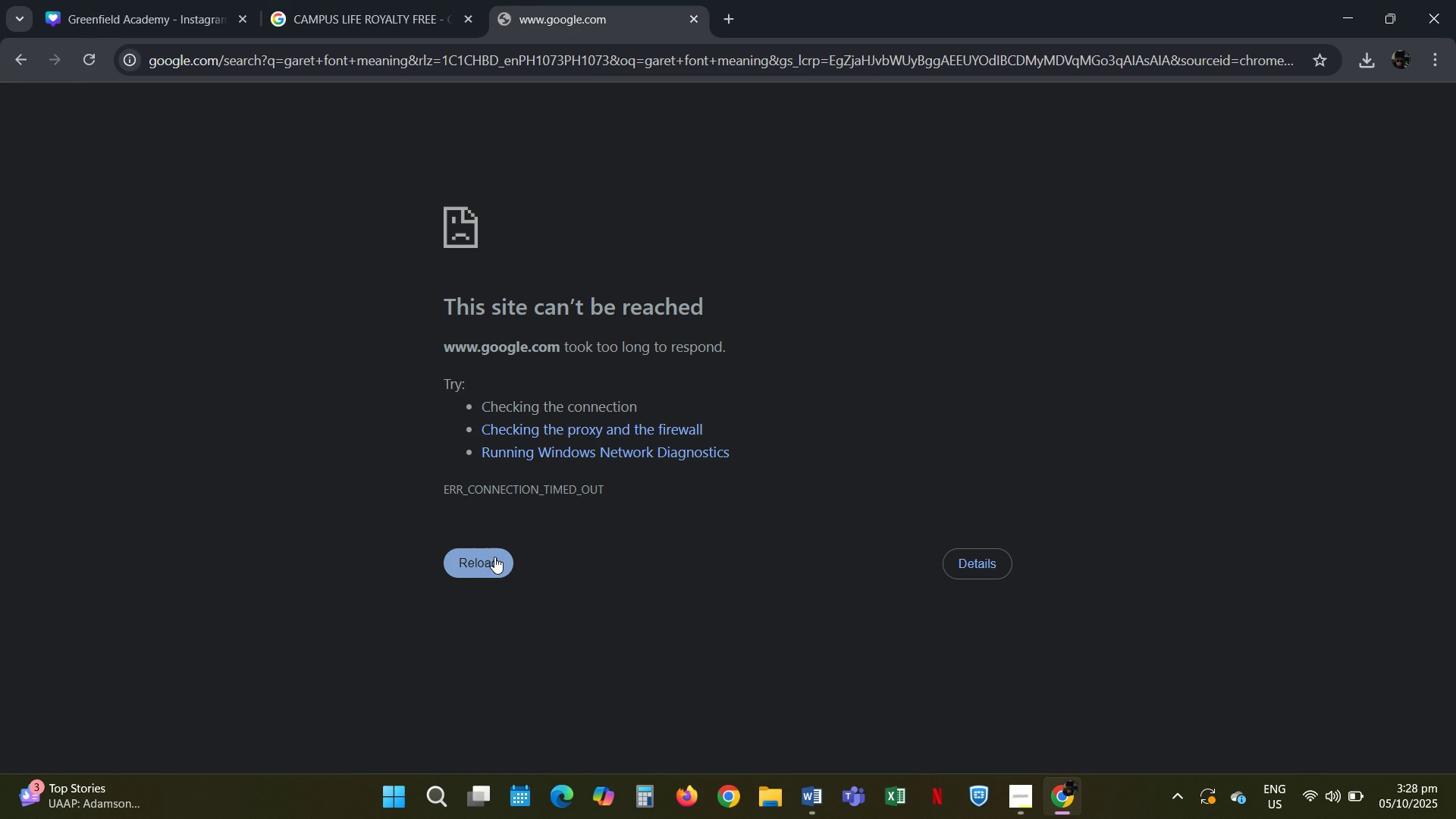 
left_click([494, 557])
 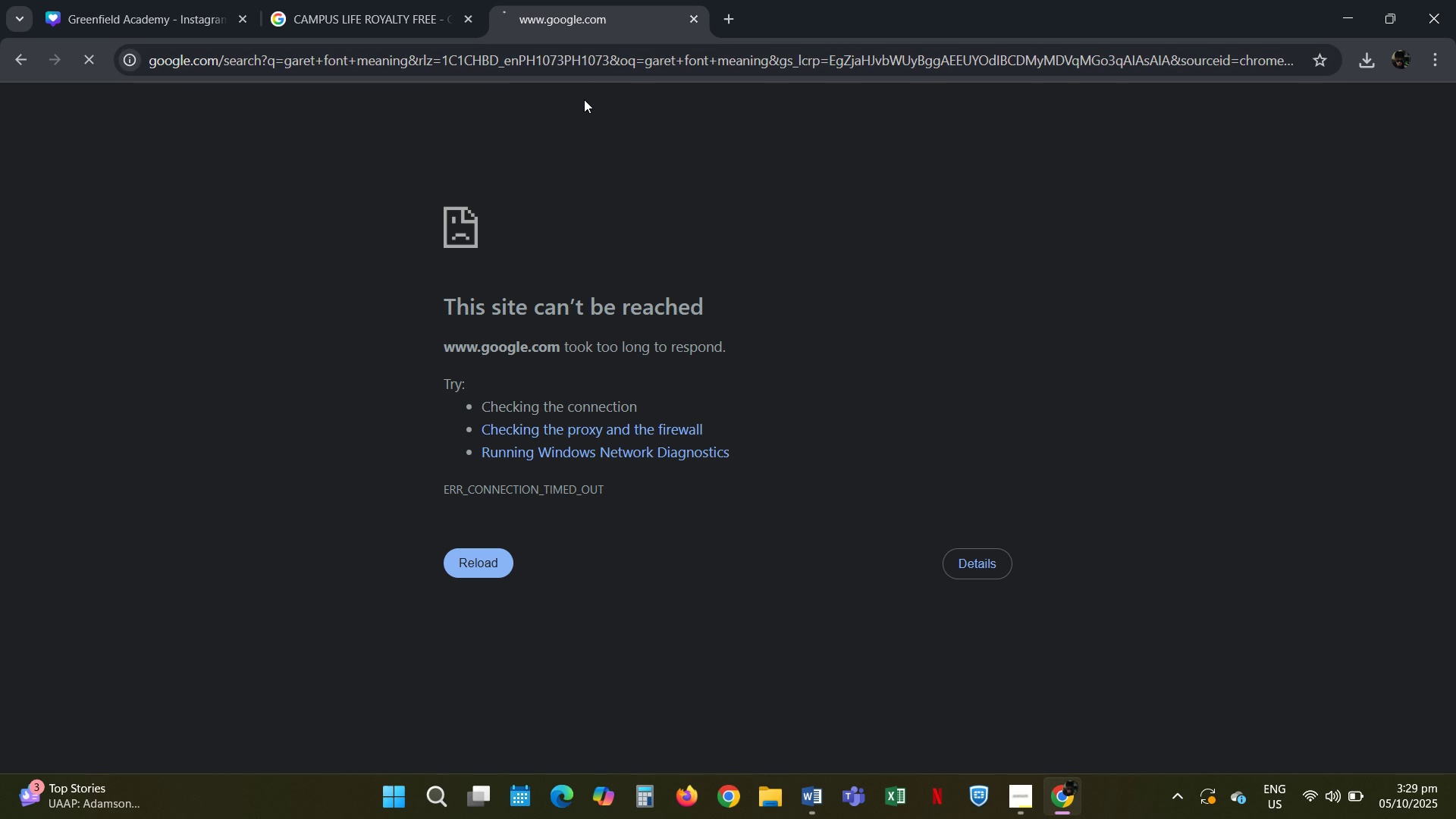 
wait(11.64)
 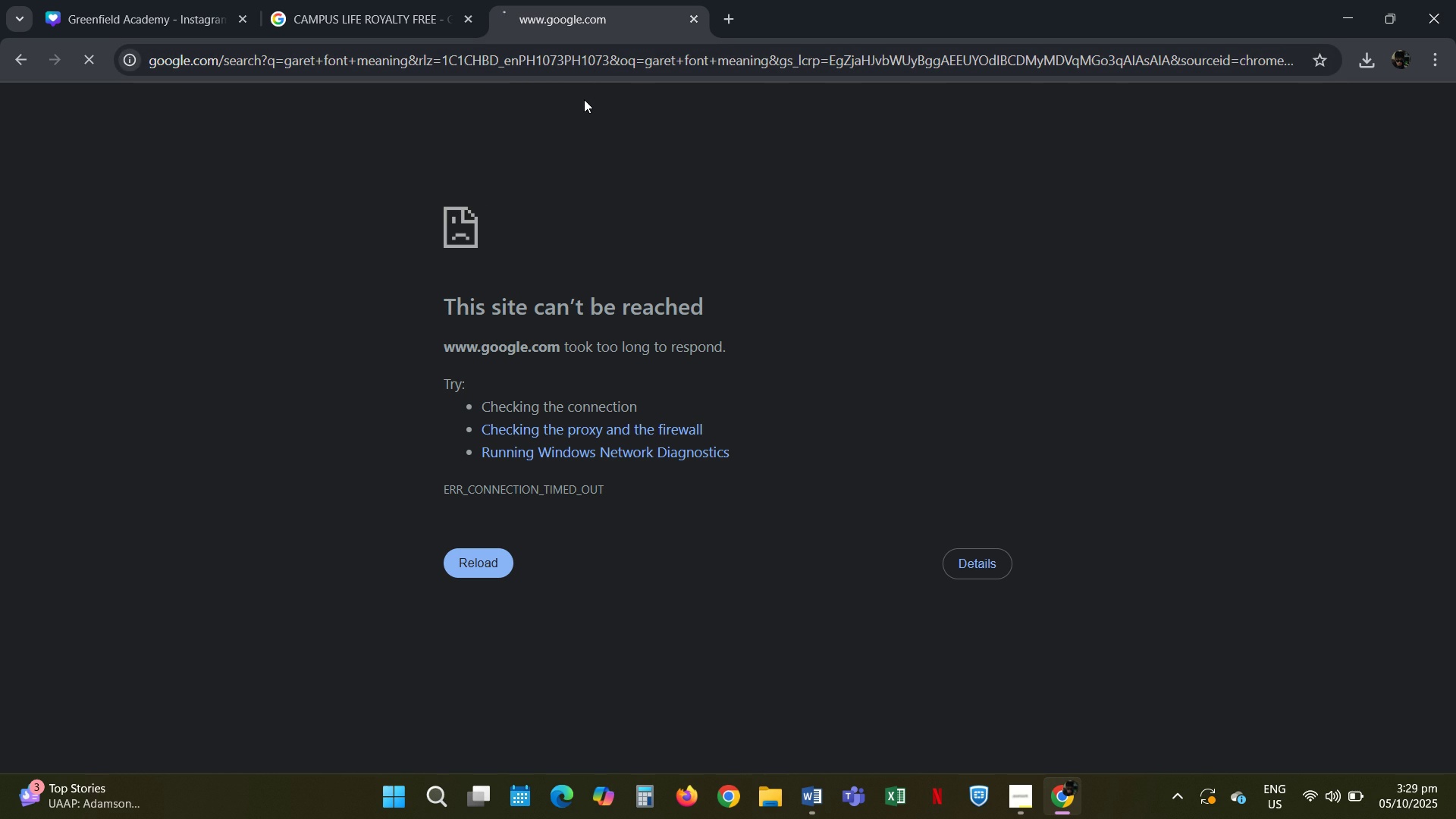 
left_click([1313, 788])
 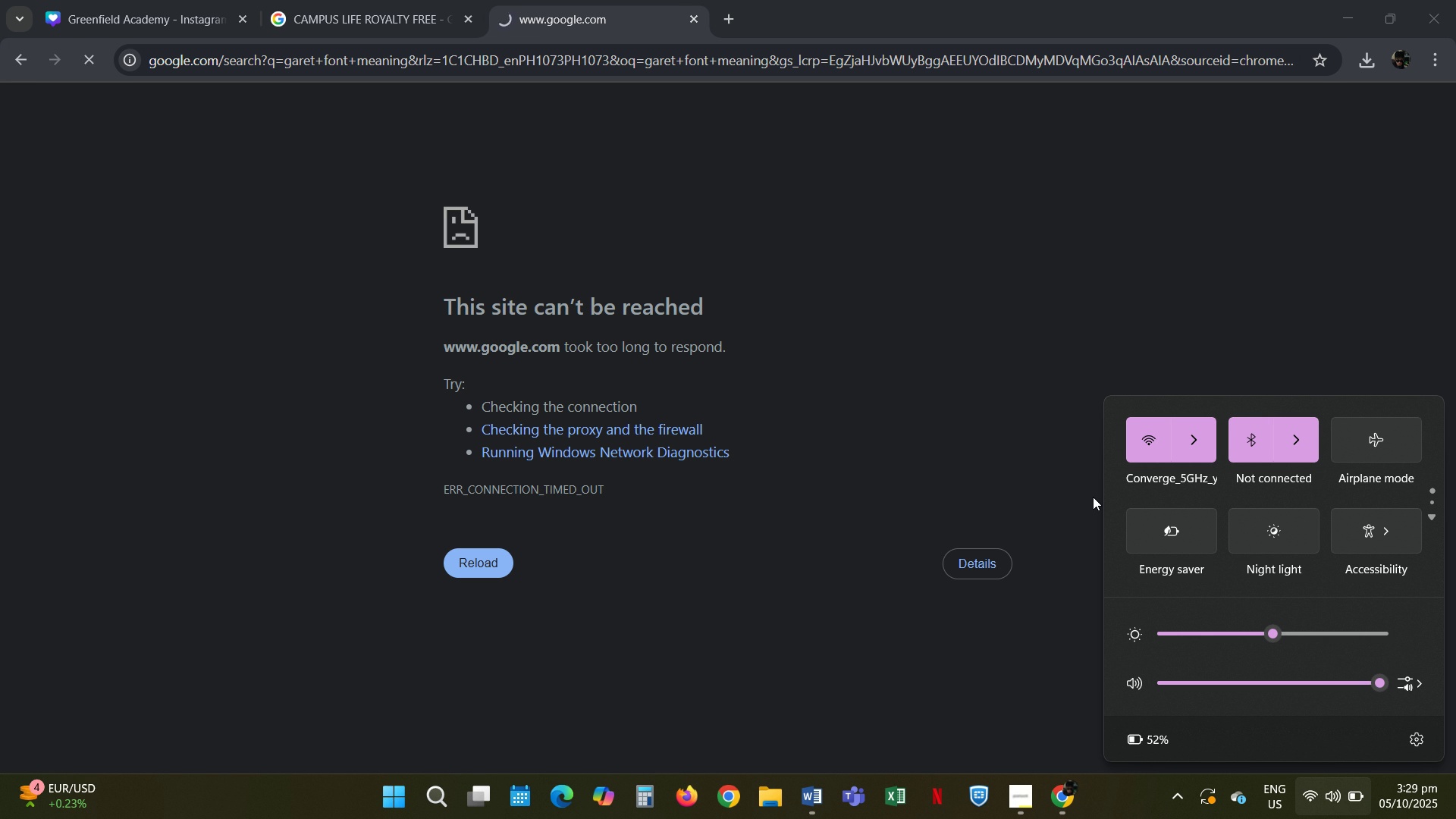 
wait(47.65)
 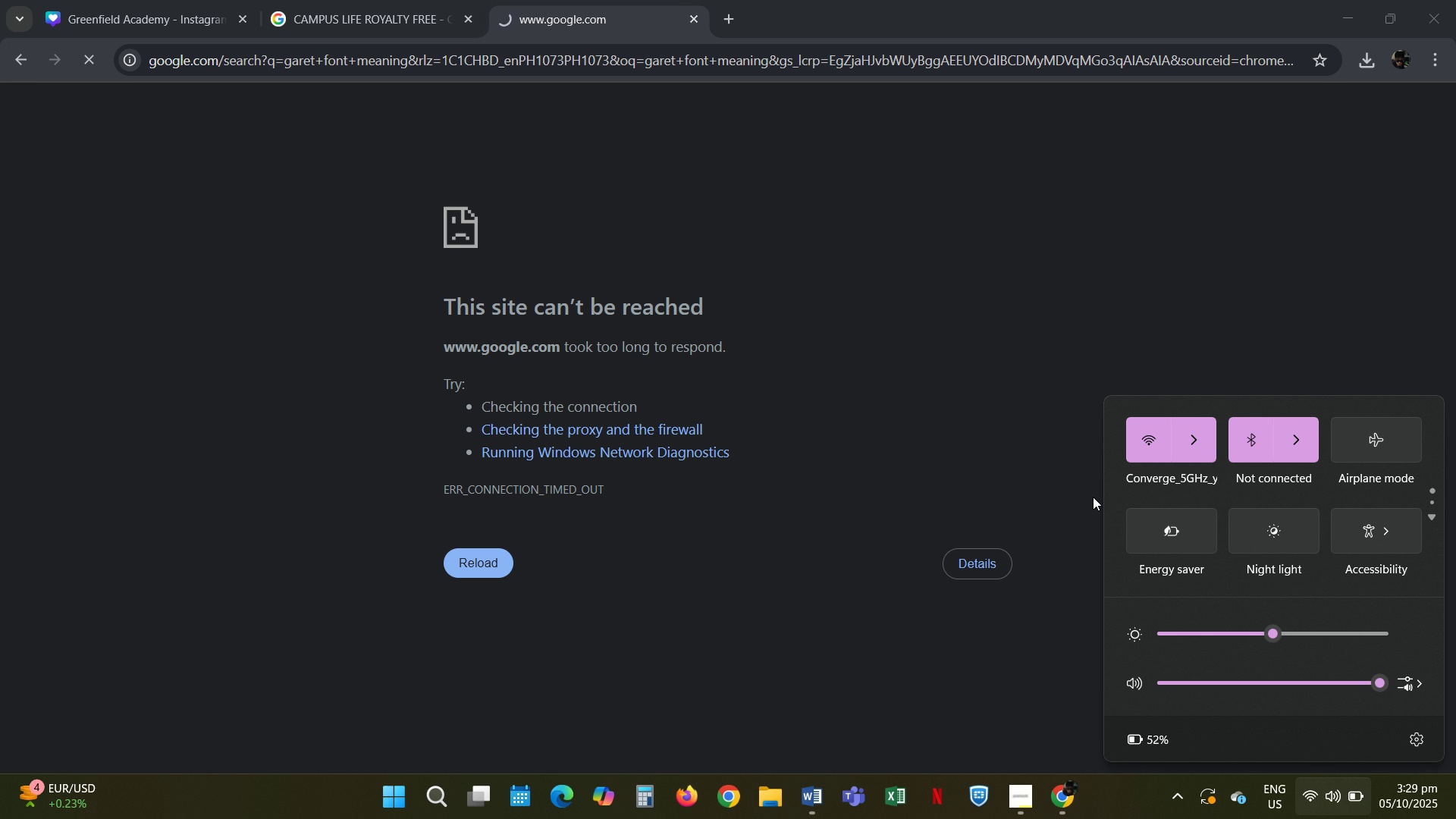 
key(Alt+AltLeft)
 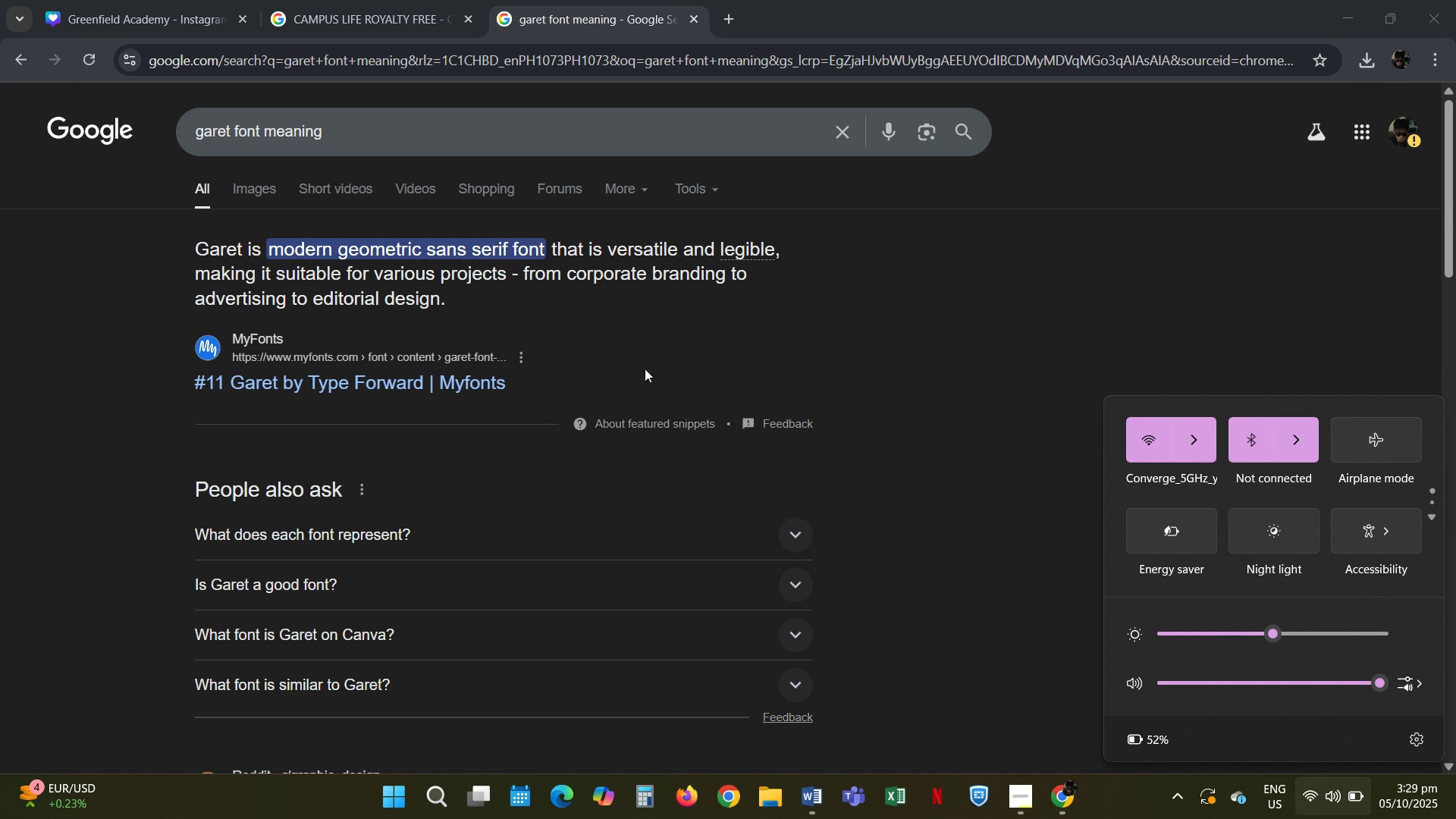 
key(Tab)
key(Tab)
key(Tab)
type(garet)
key(Backspace)
key(Backspace)
key(Backspace)
key(Backspace)
key(Backspace)
type(Garet - a modern sans serif font that is legible)